 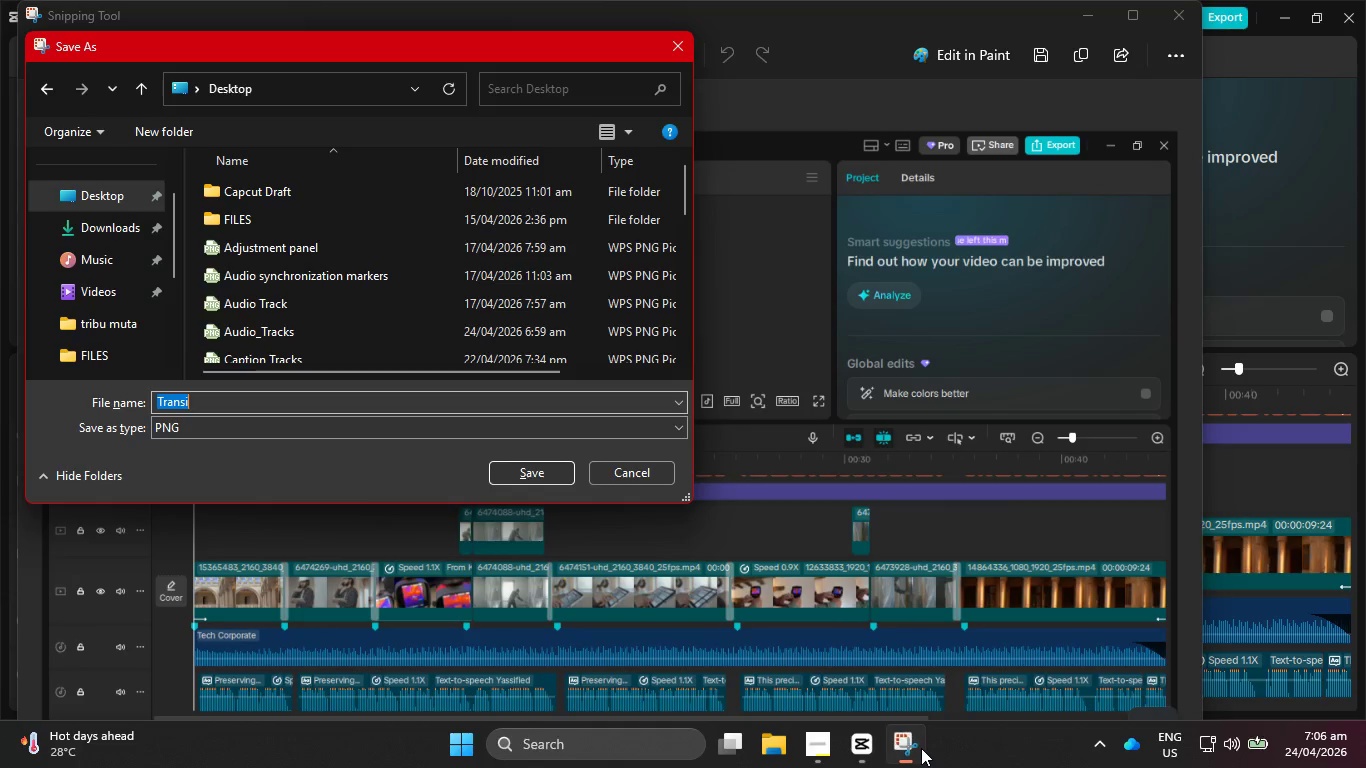 
left_click([346, 404])
 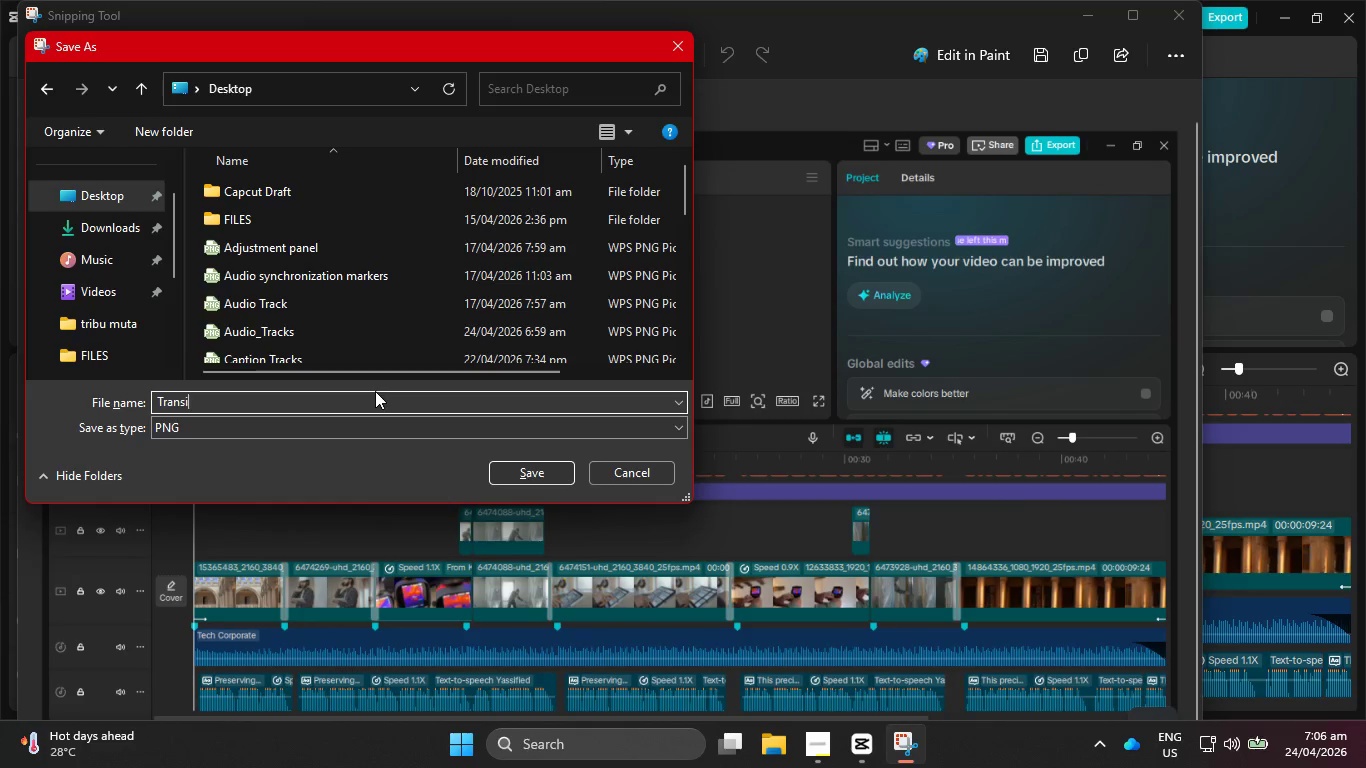 
type(tions)
 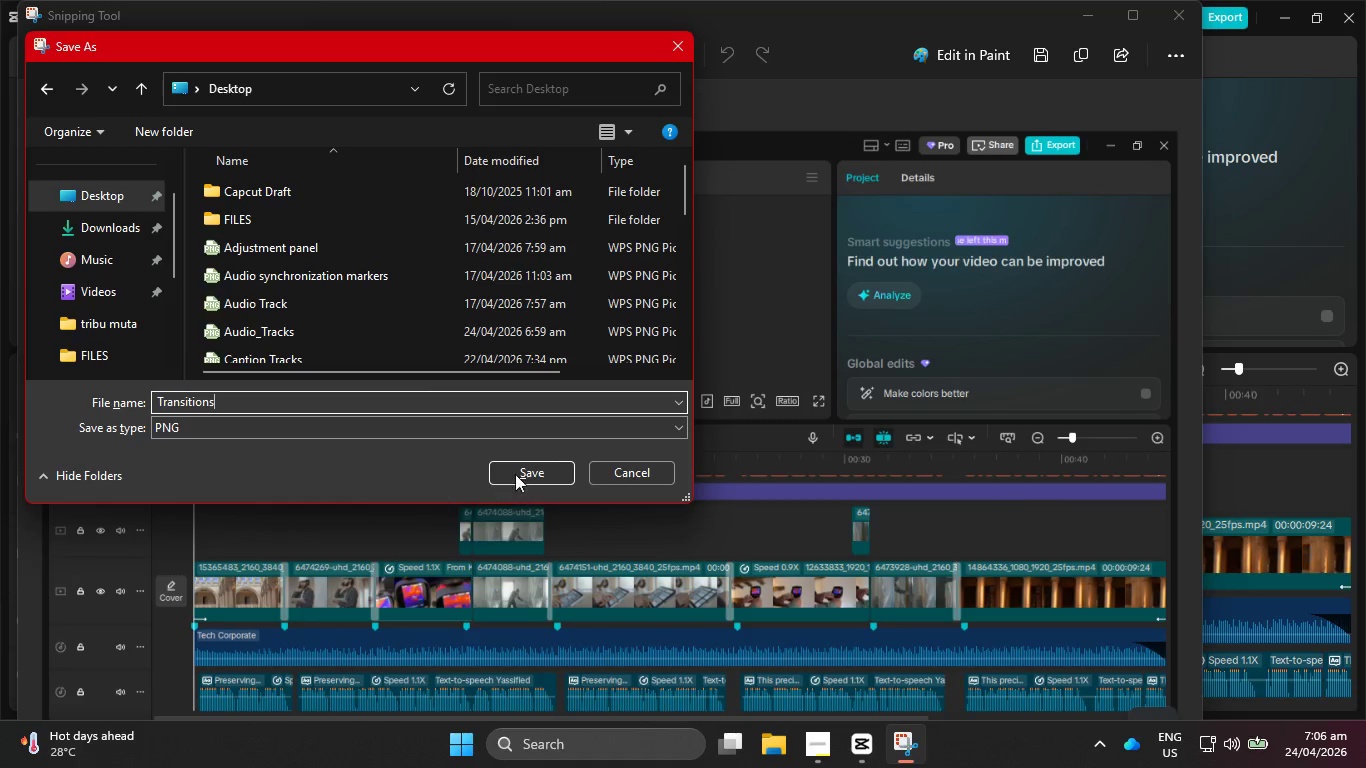 
left_click([516, 471])
 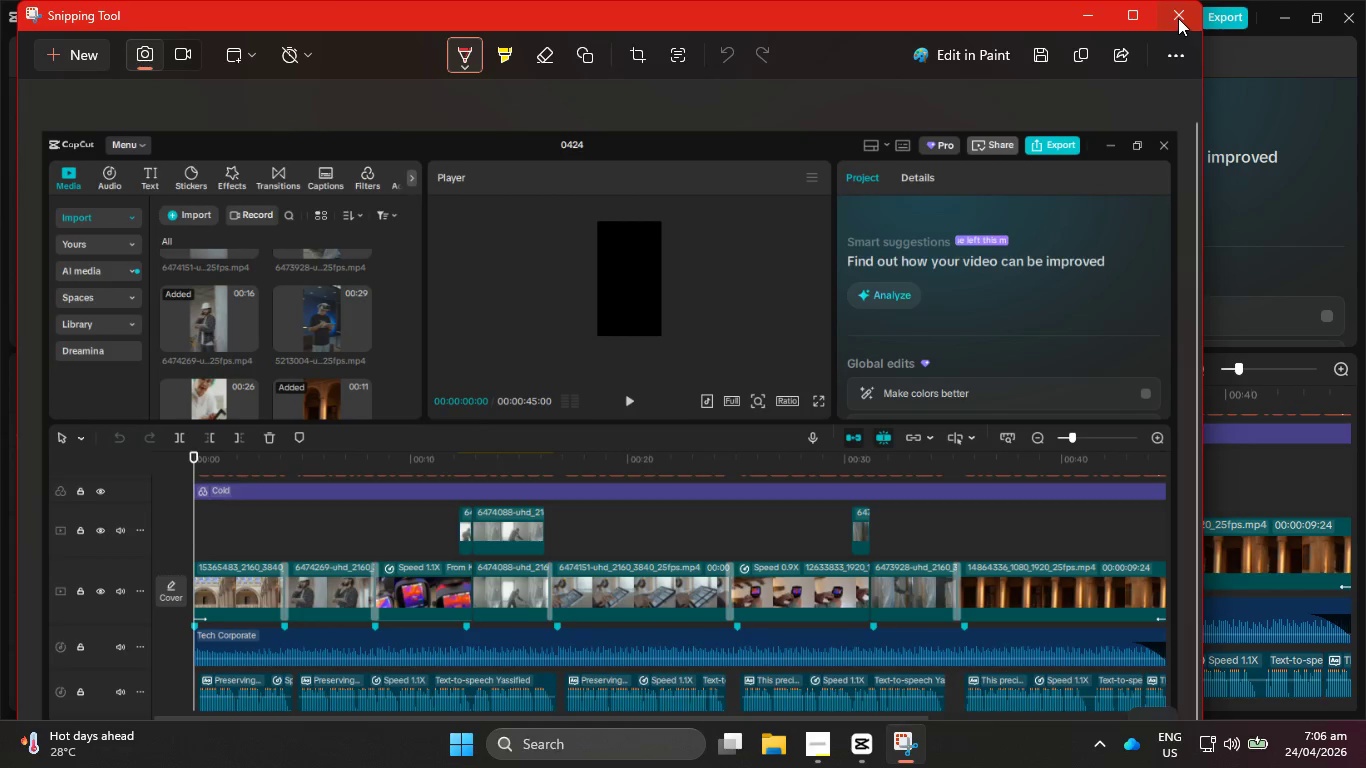 
left_click([1365, 762])
 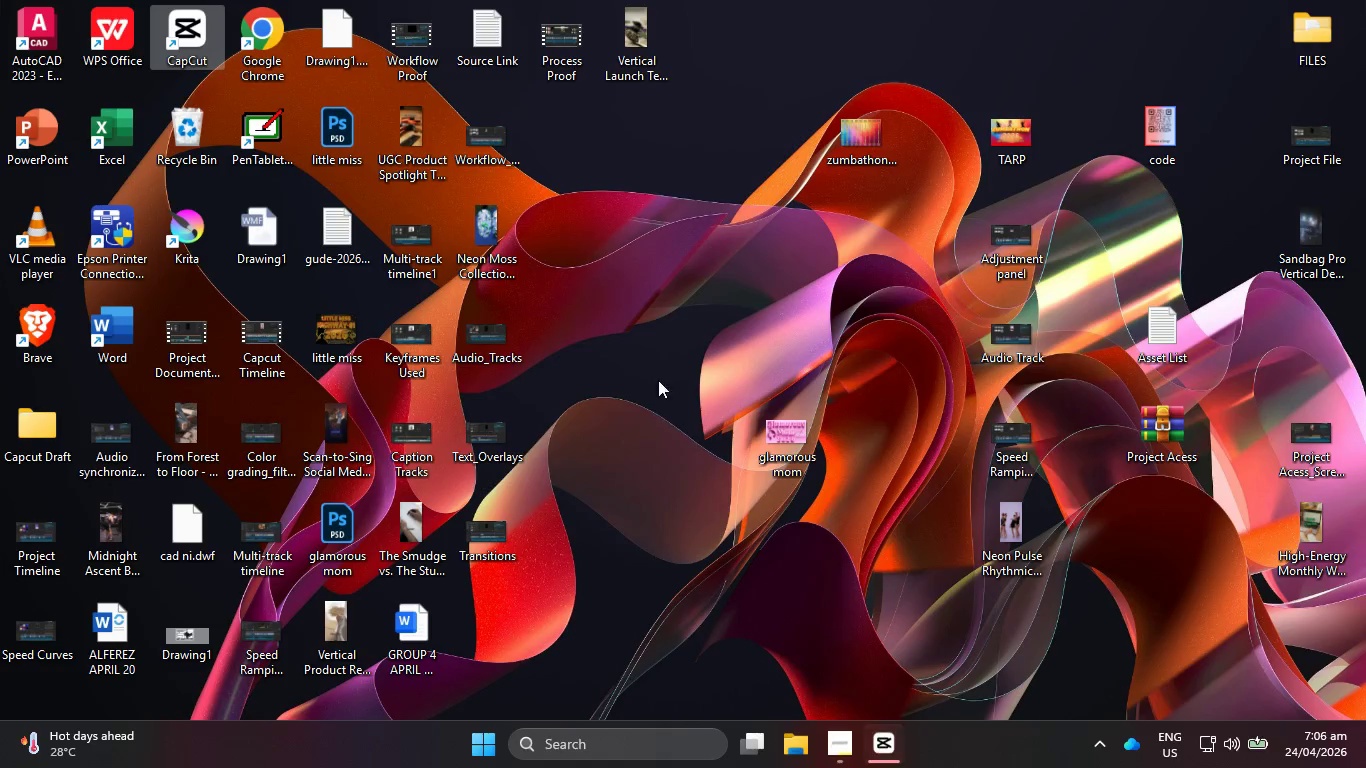 
left_click([656, 343])
 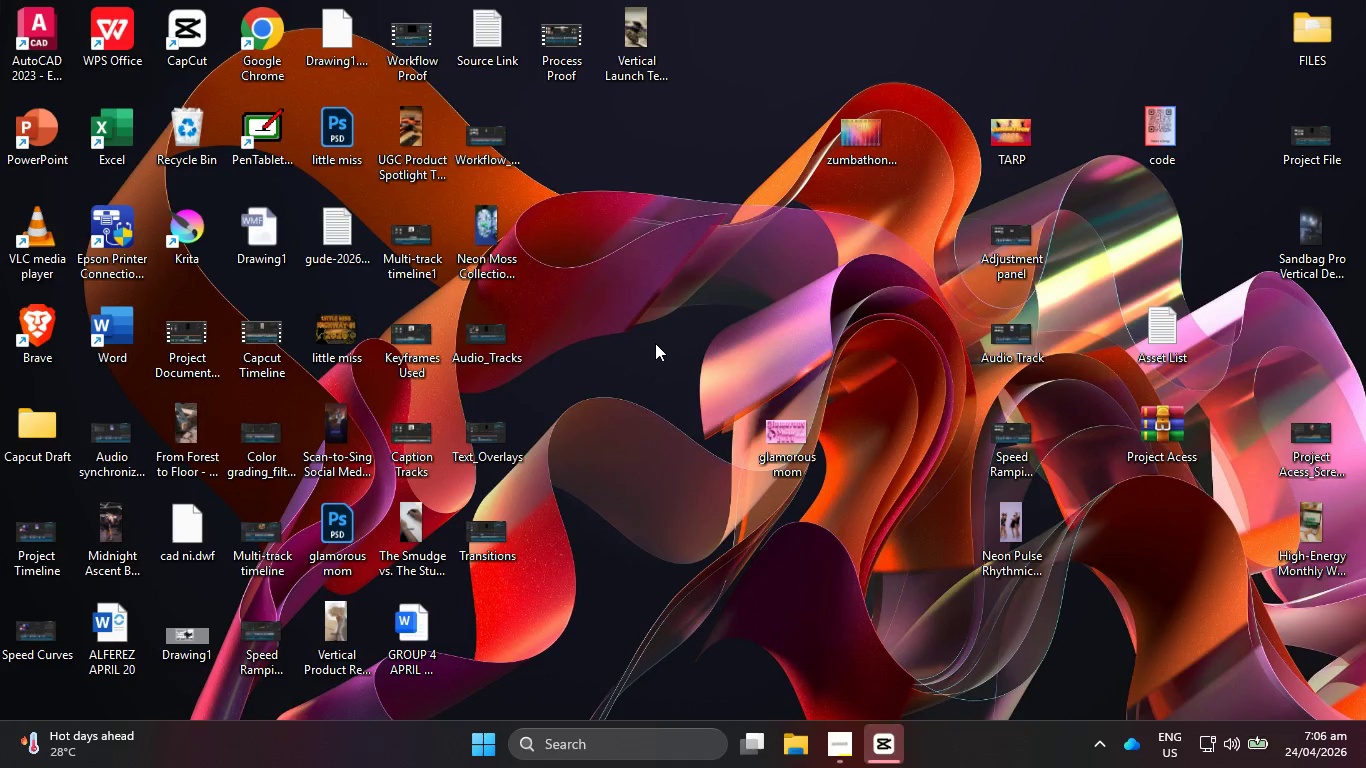 
right_click([655, 343])
 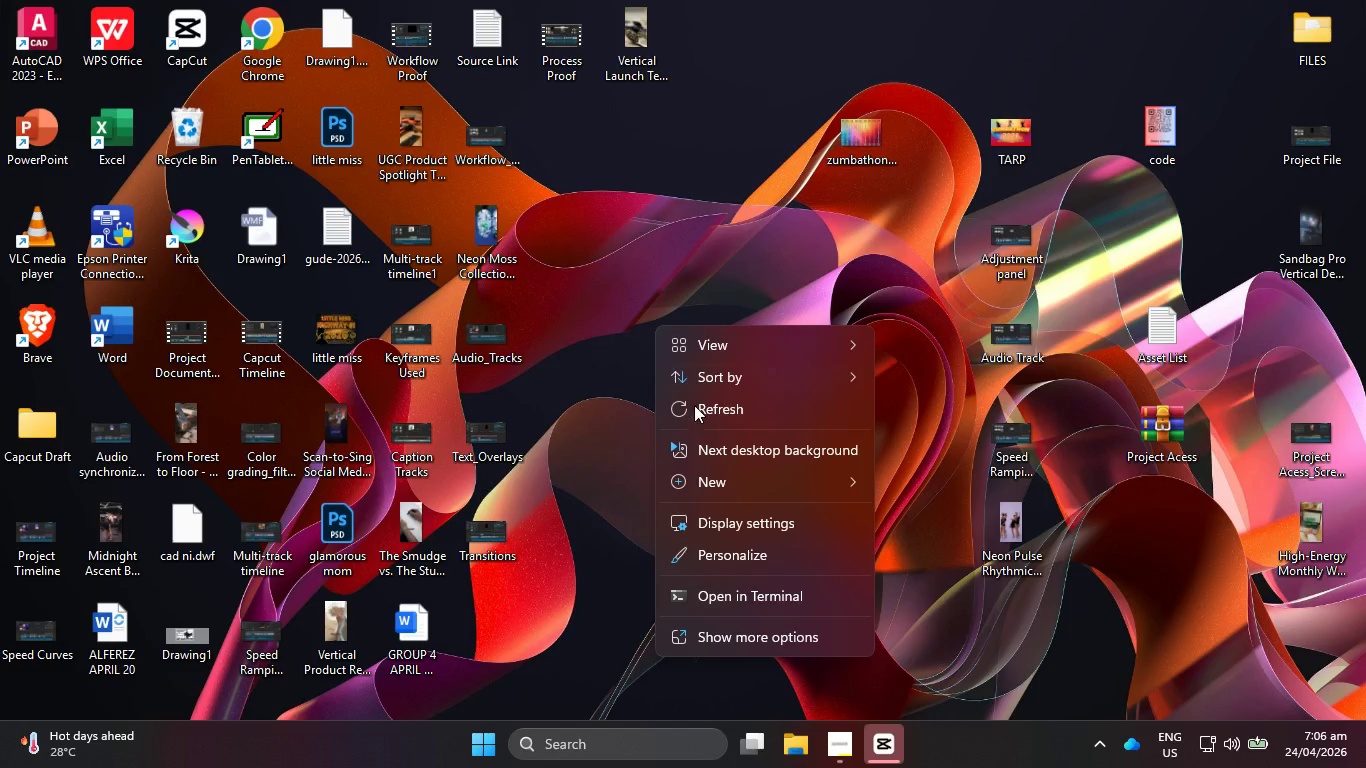 
left_click([697, 411])
 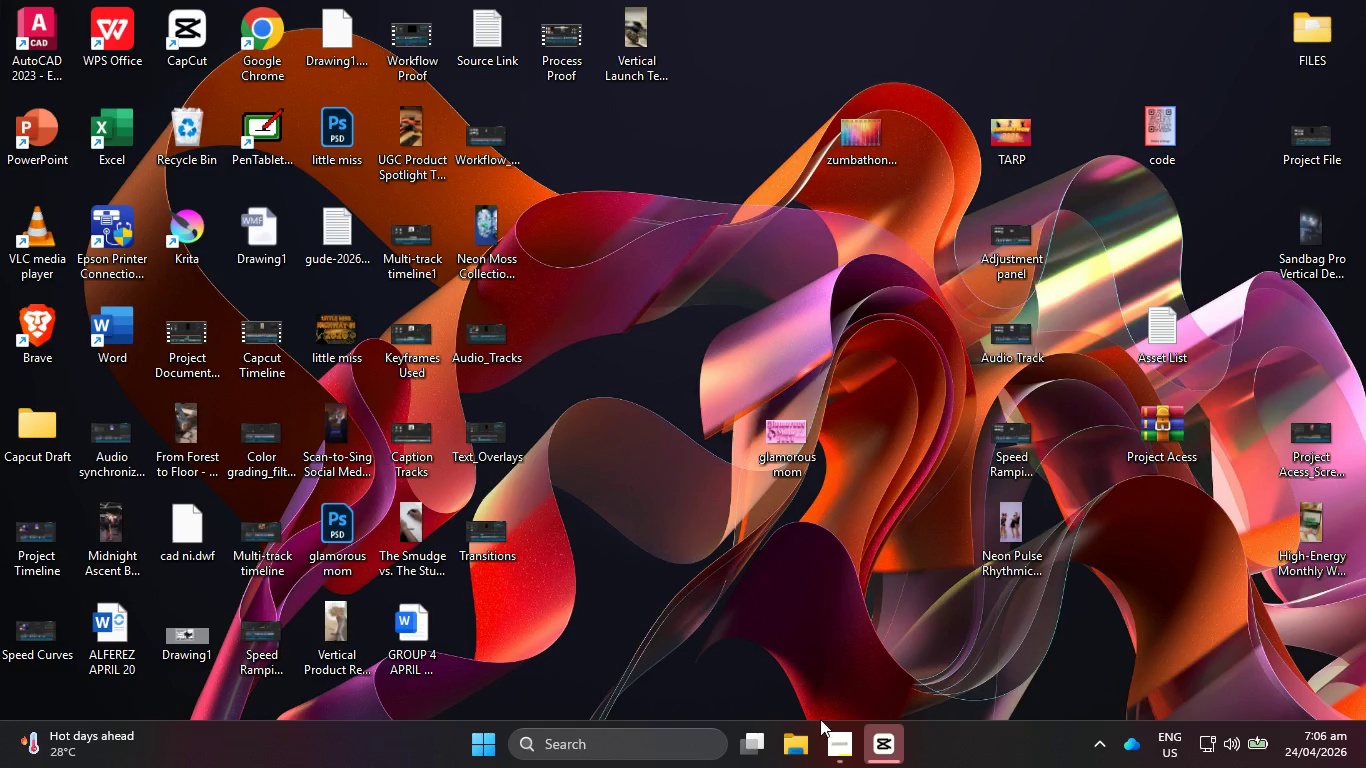 
left_click([901, 756])
 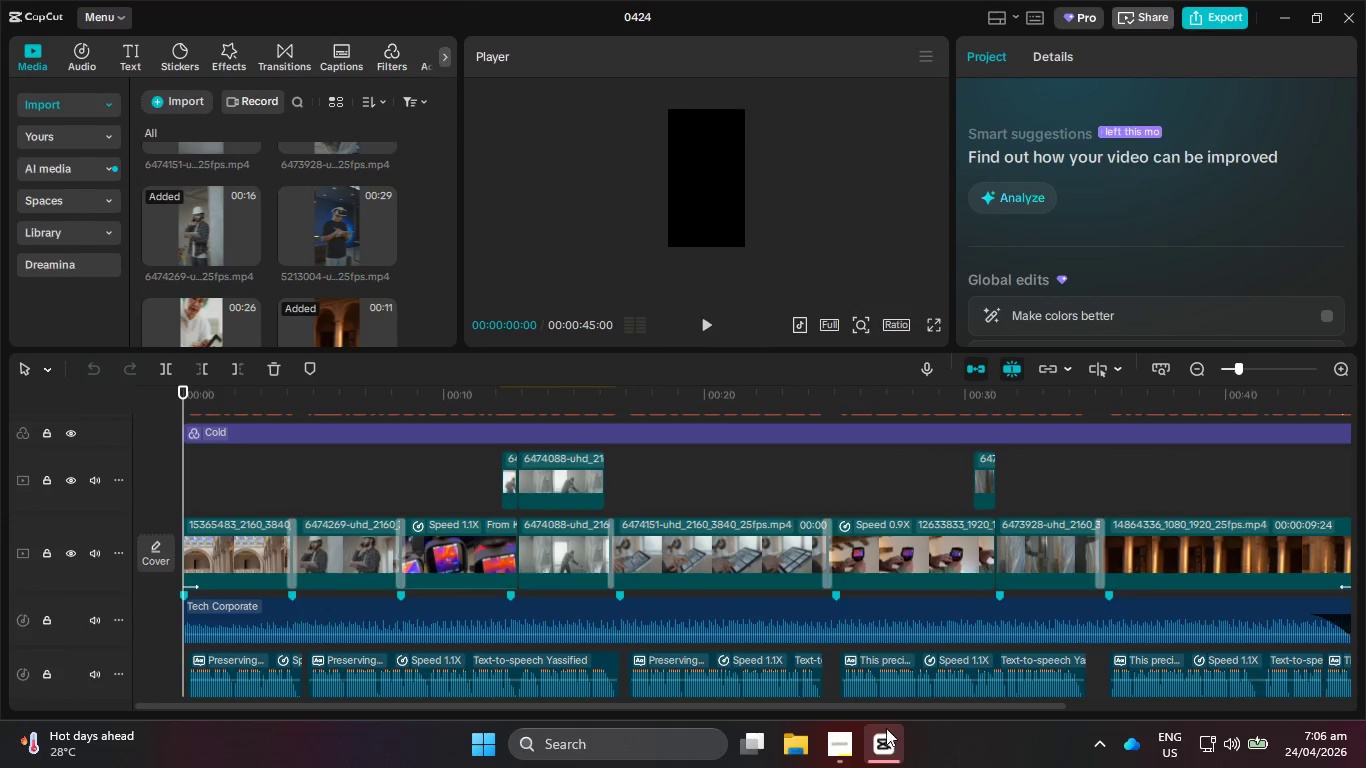 
mouse_move([847, 686])
 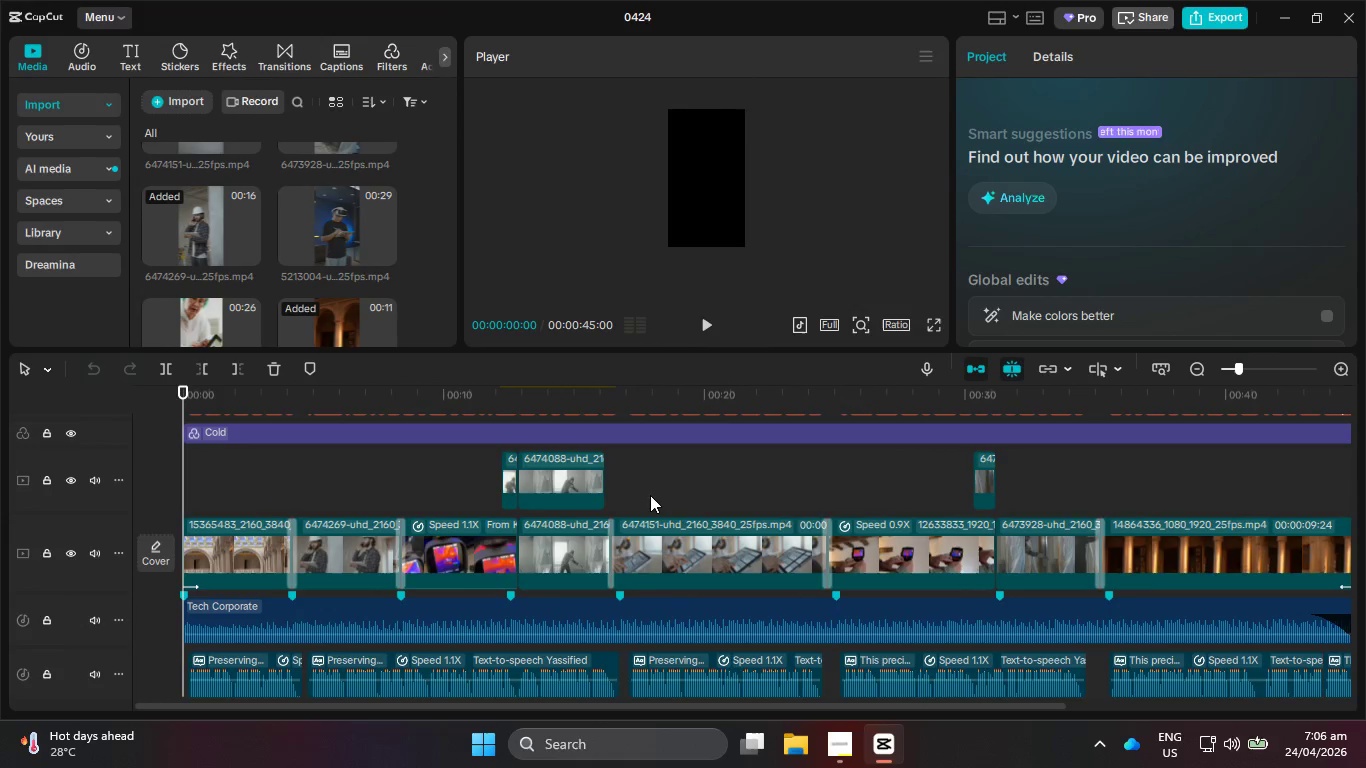 
hold_key(key=ControlLeft, duration=1.08)
scroll: coordinate [765, 550], scroll_direction: up, amount: 2.0
 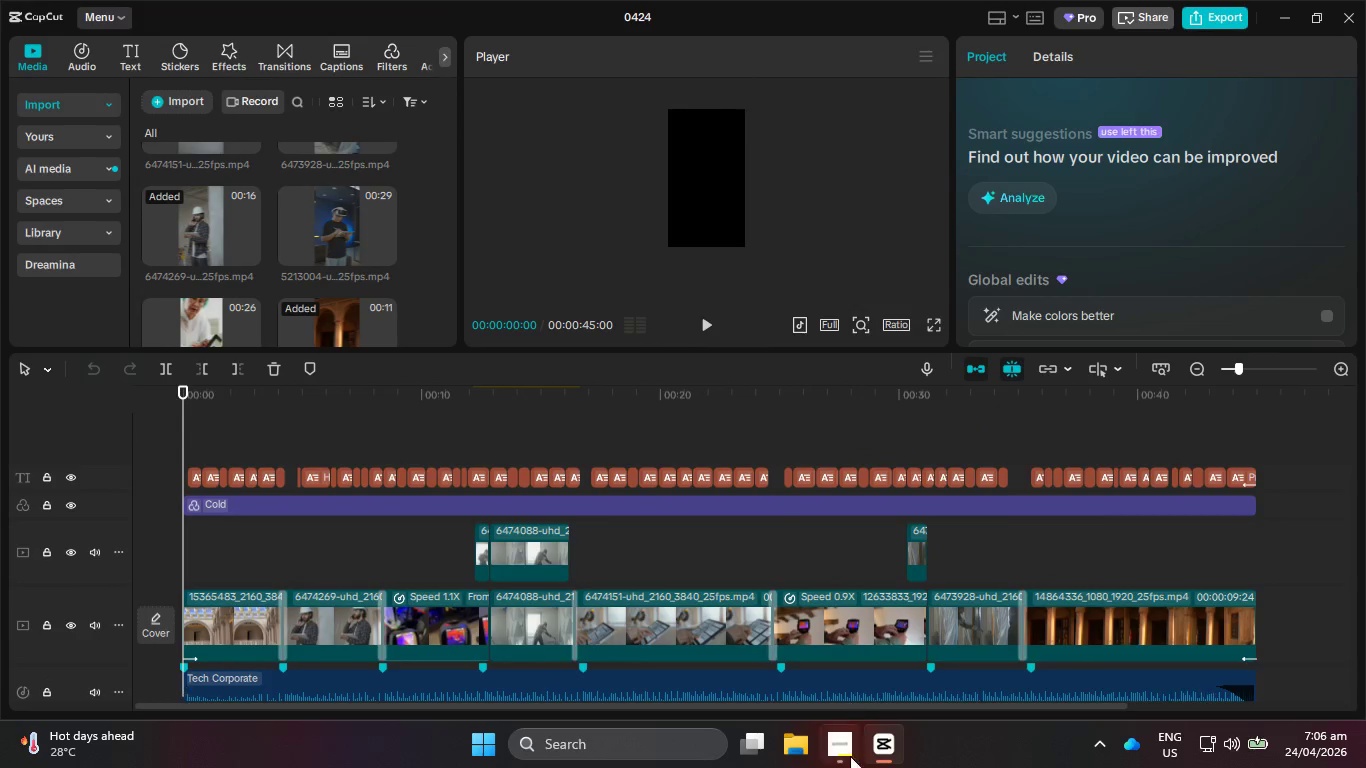 
left_click([853, 767])